 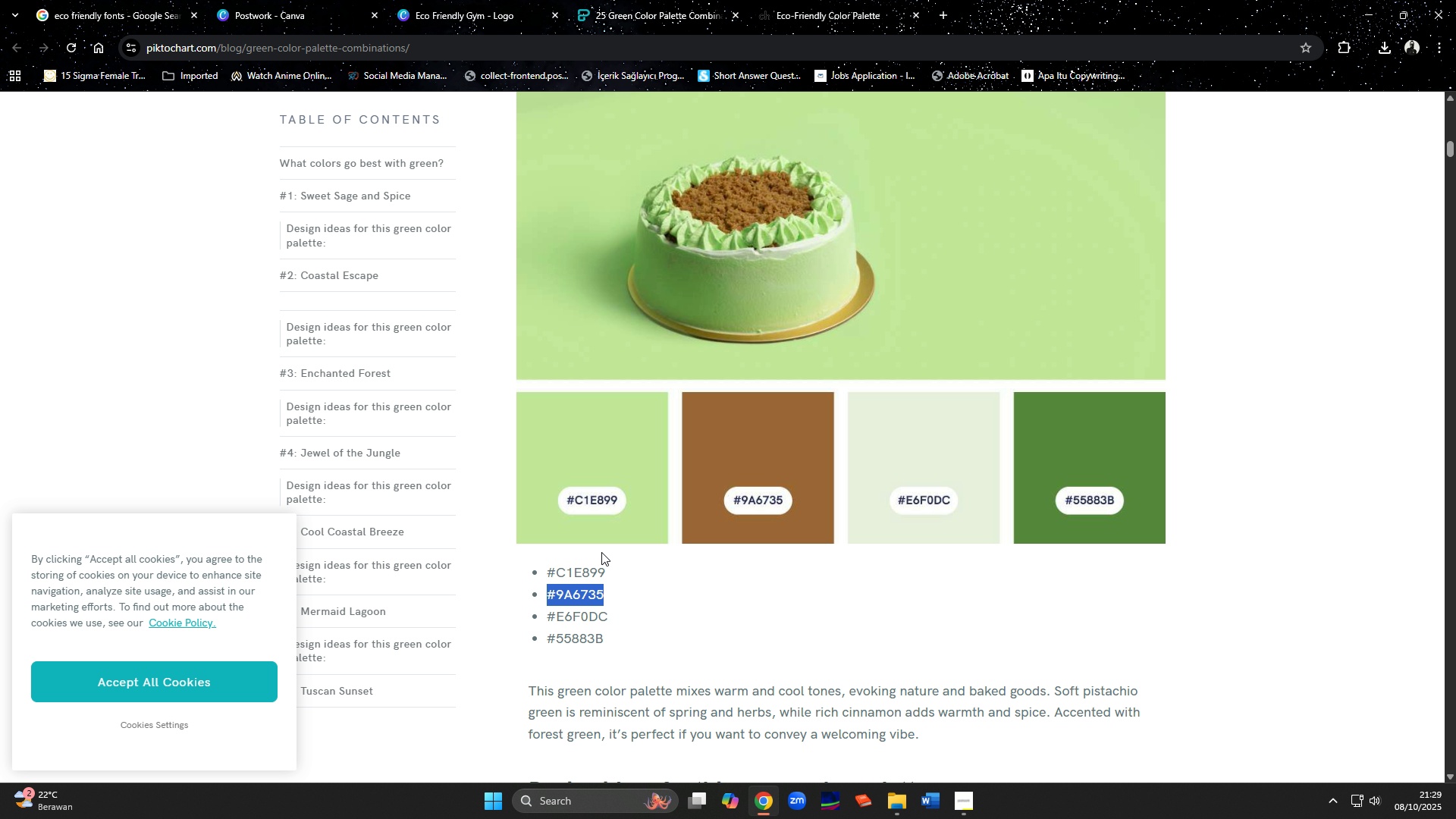 
left_click([639, 17])
 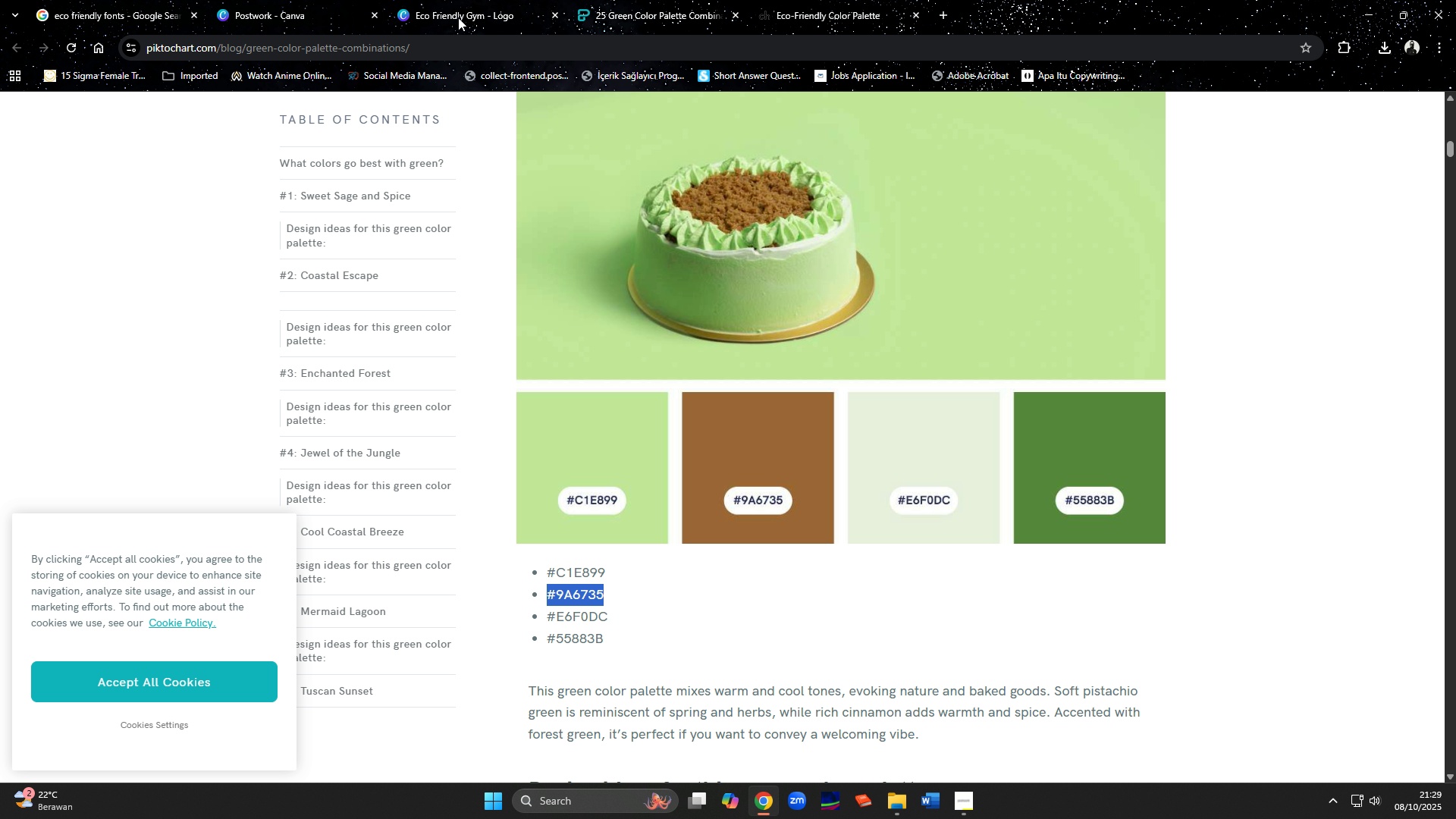 
left_click([458, 17])
 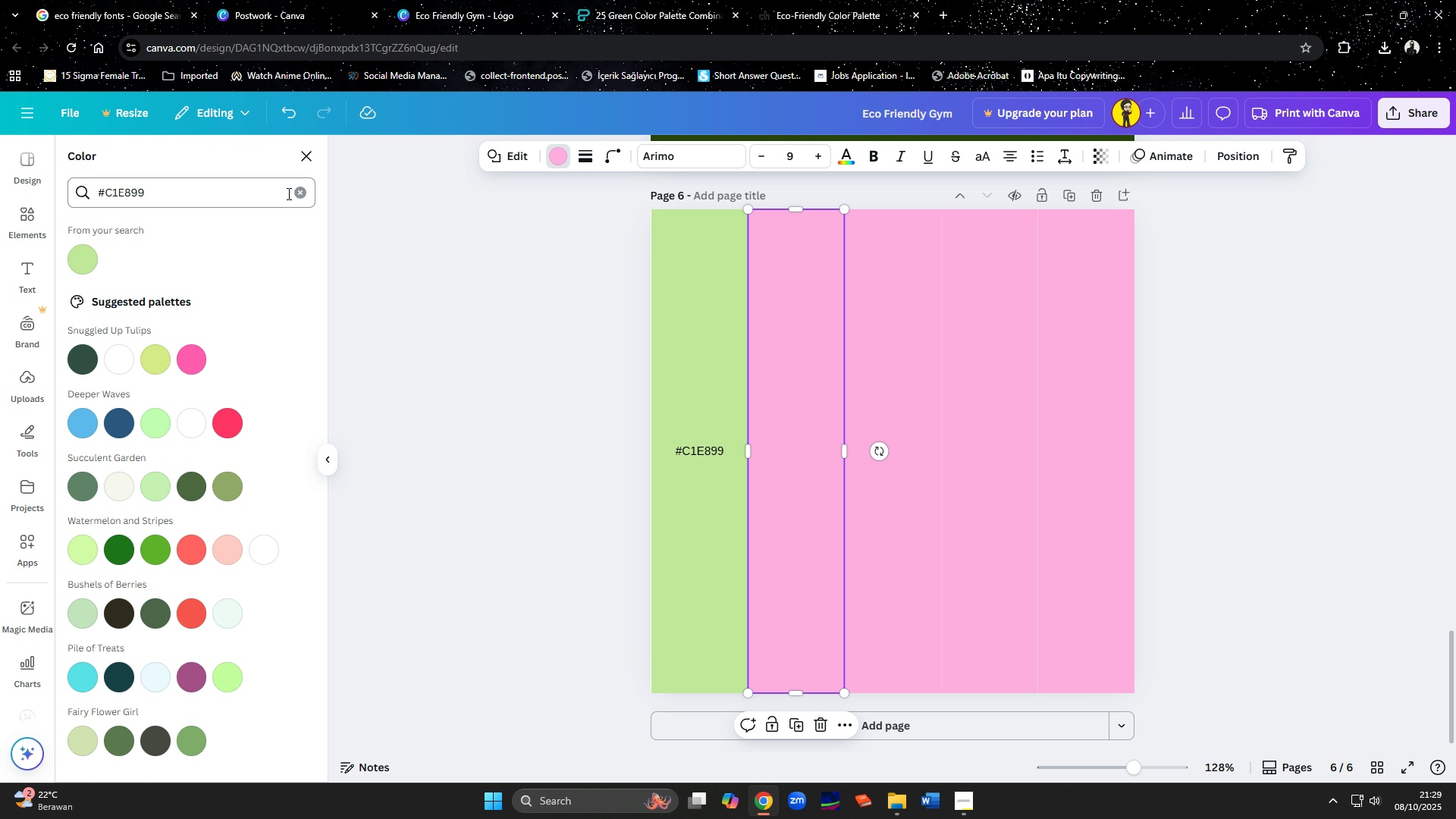 
left_click([297, 195])
 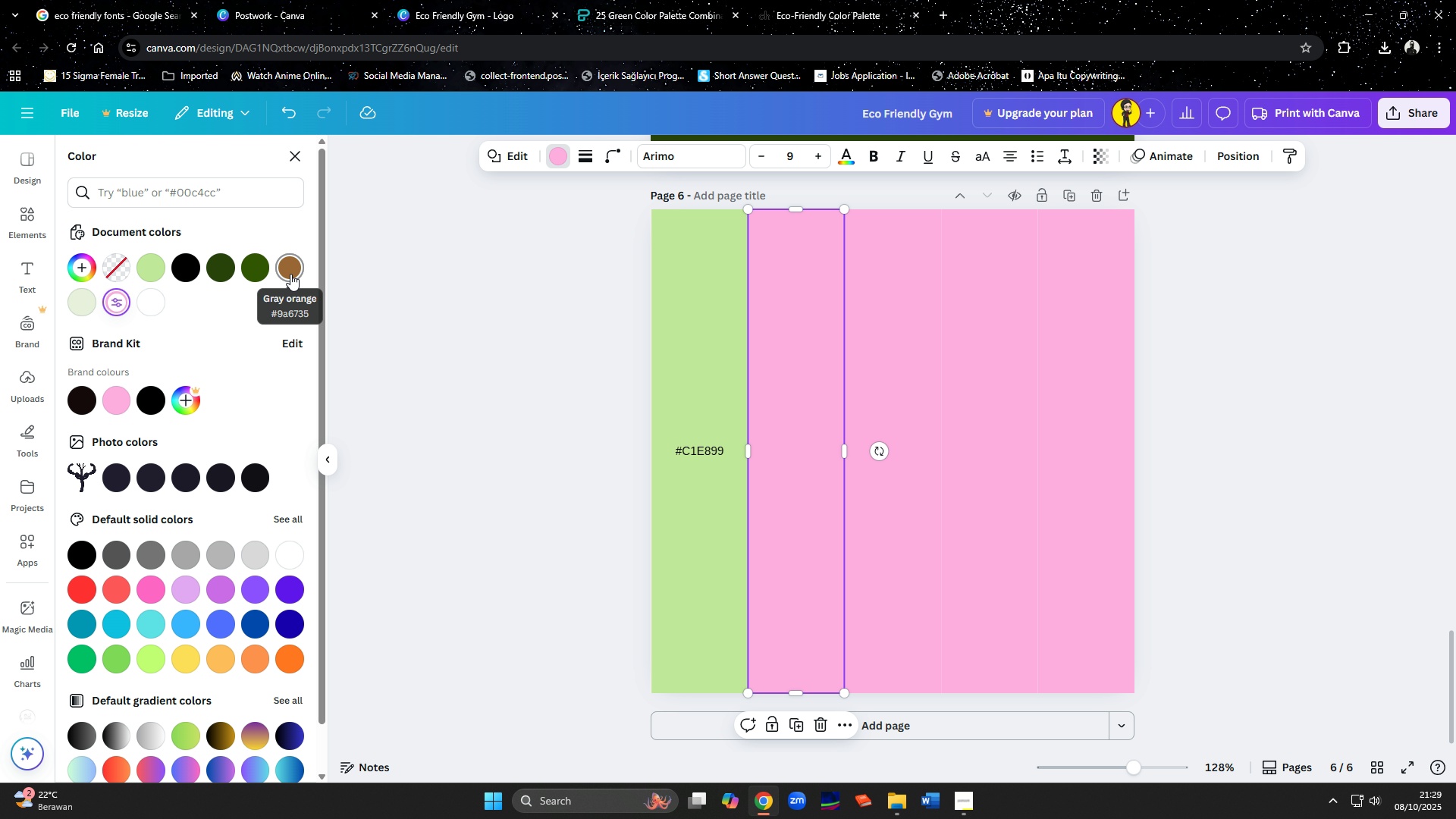 
left_click([290, 274])
 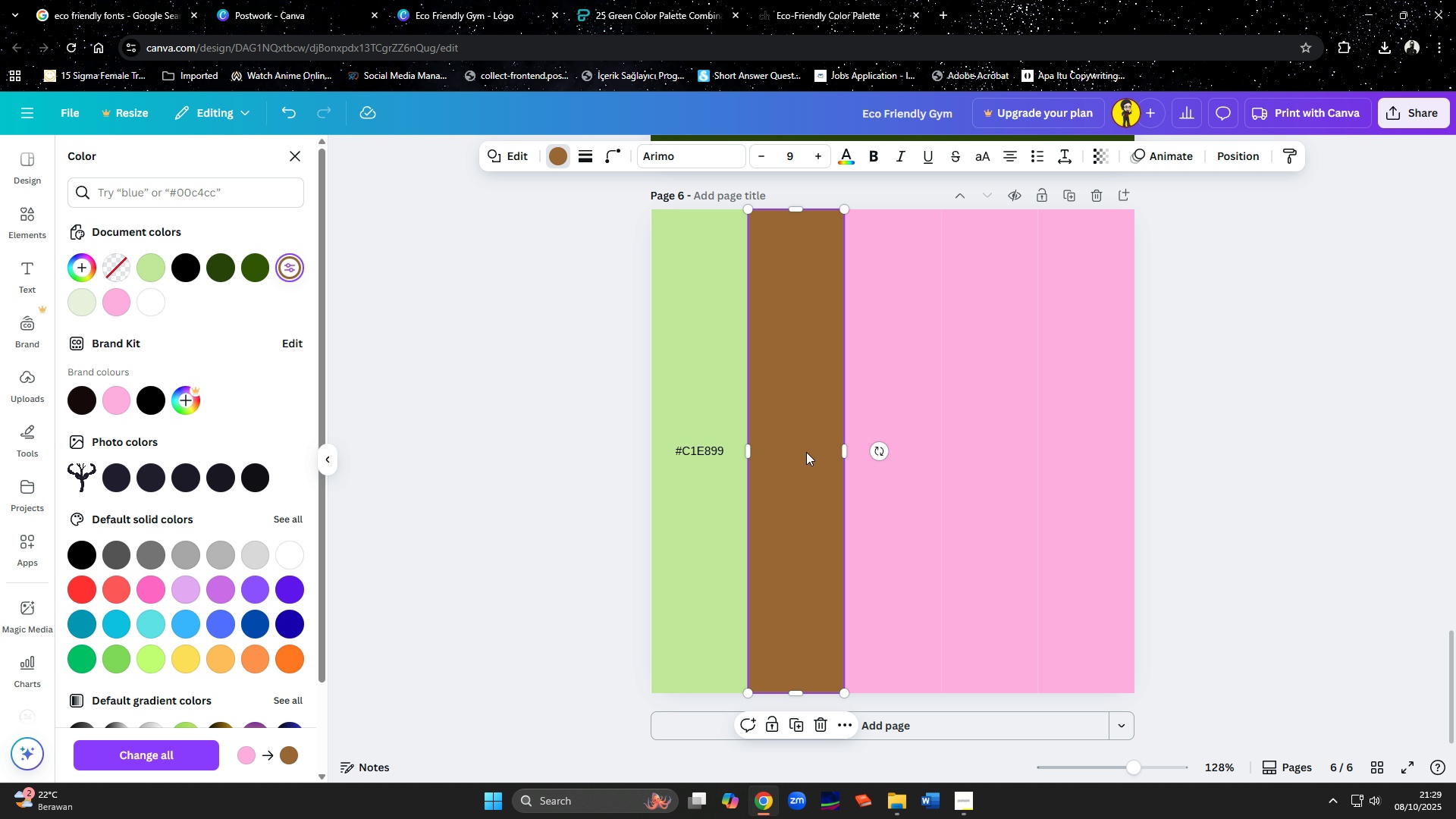 
left_click([811, 452])